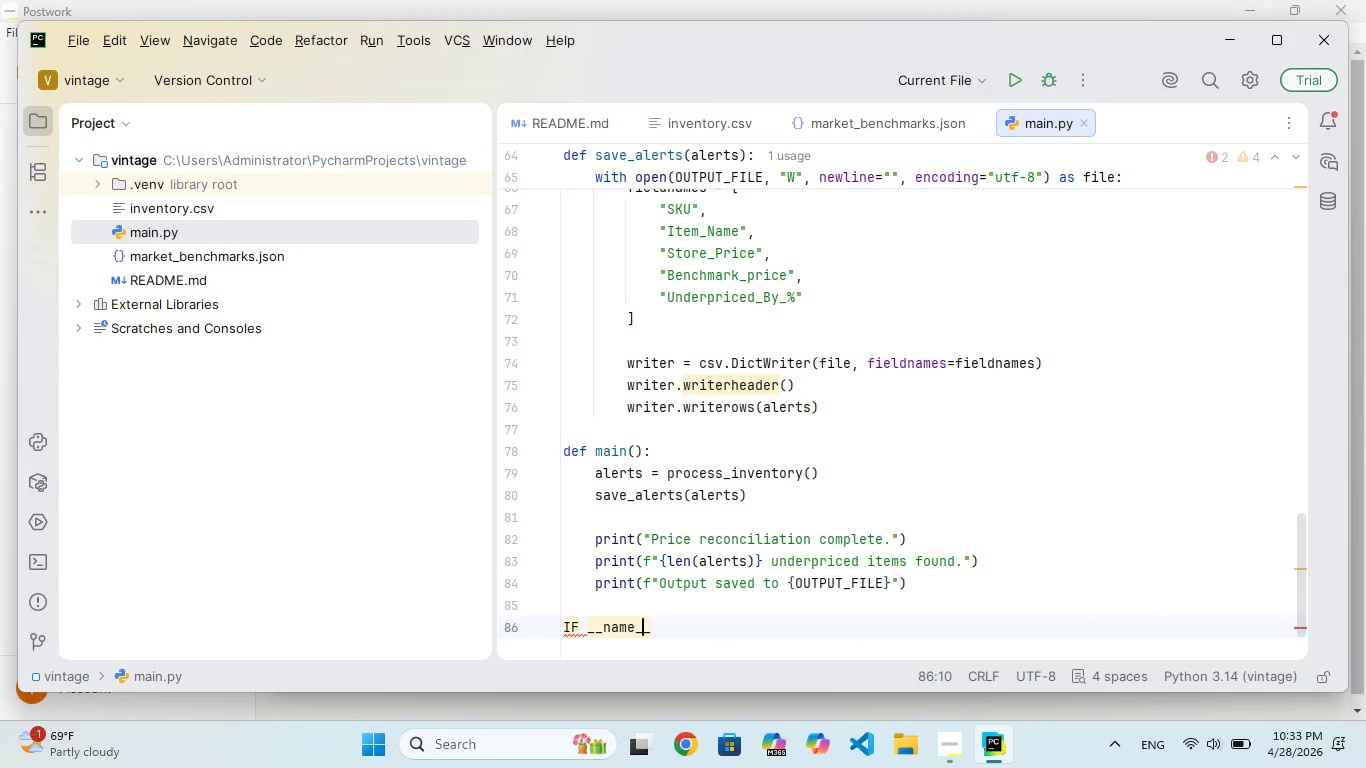 
key(ArrowRight)
 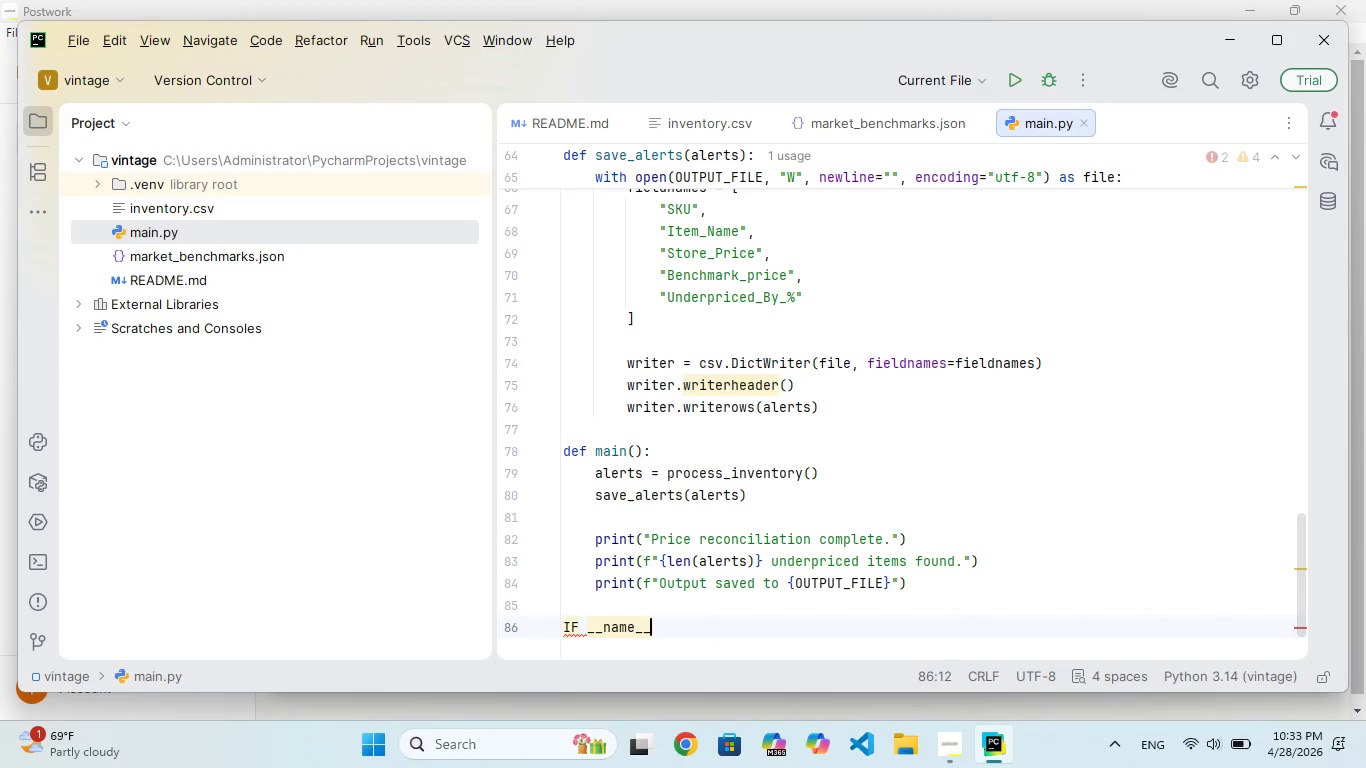 
key(ArrowRight)
 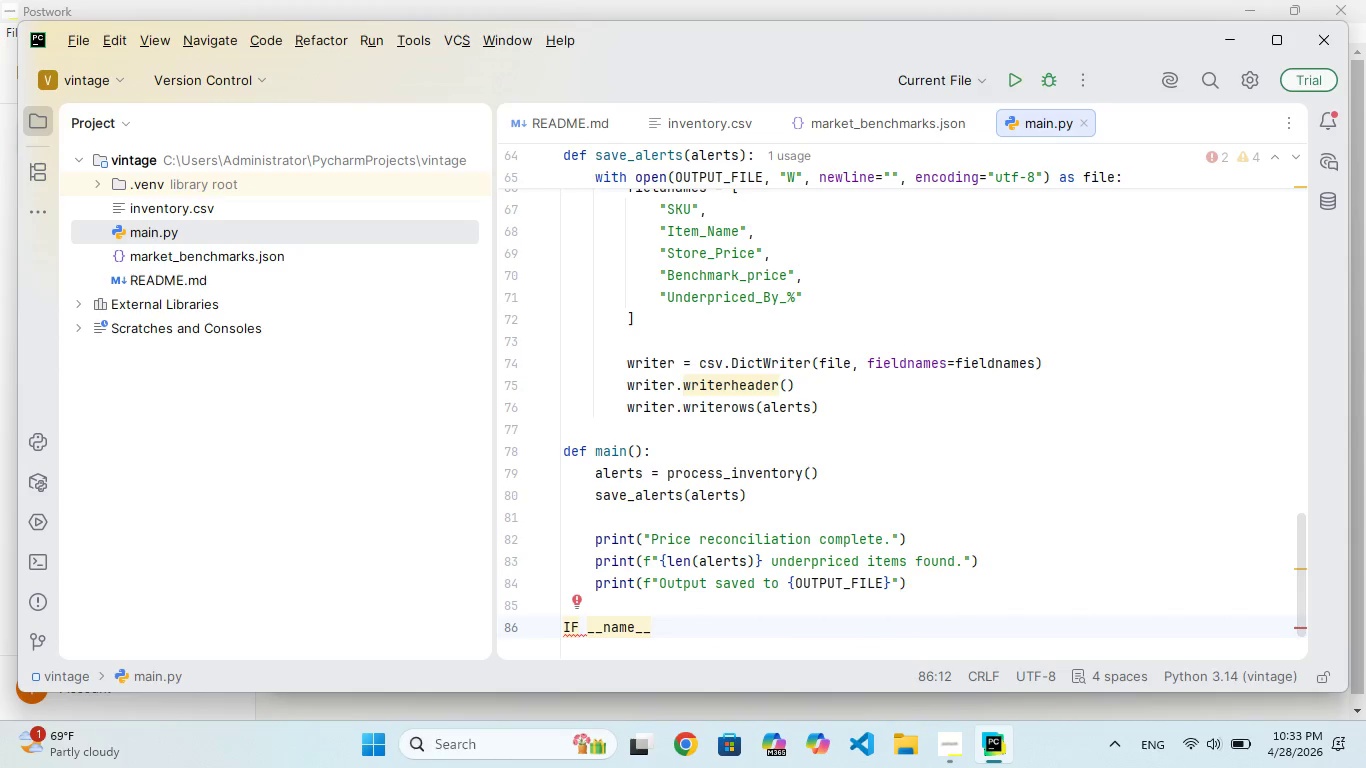 
type( == "__NM)
key(Backspace)
key(Backspace)
key(Backspace)
type(MIN__:)
 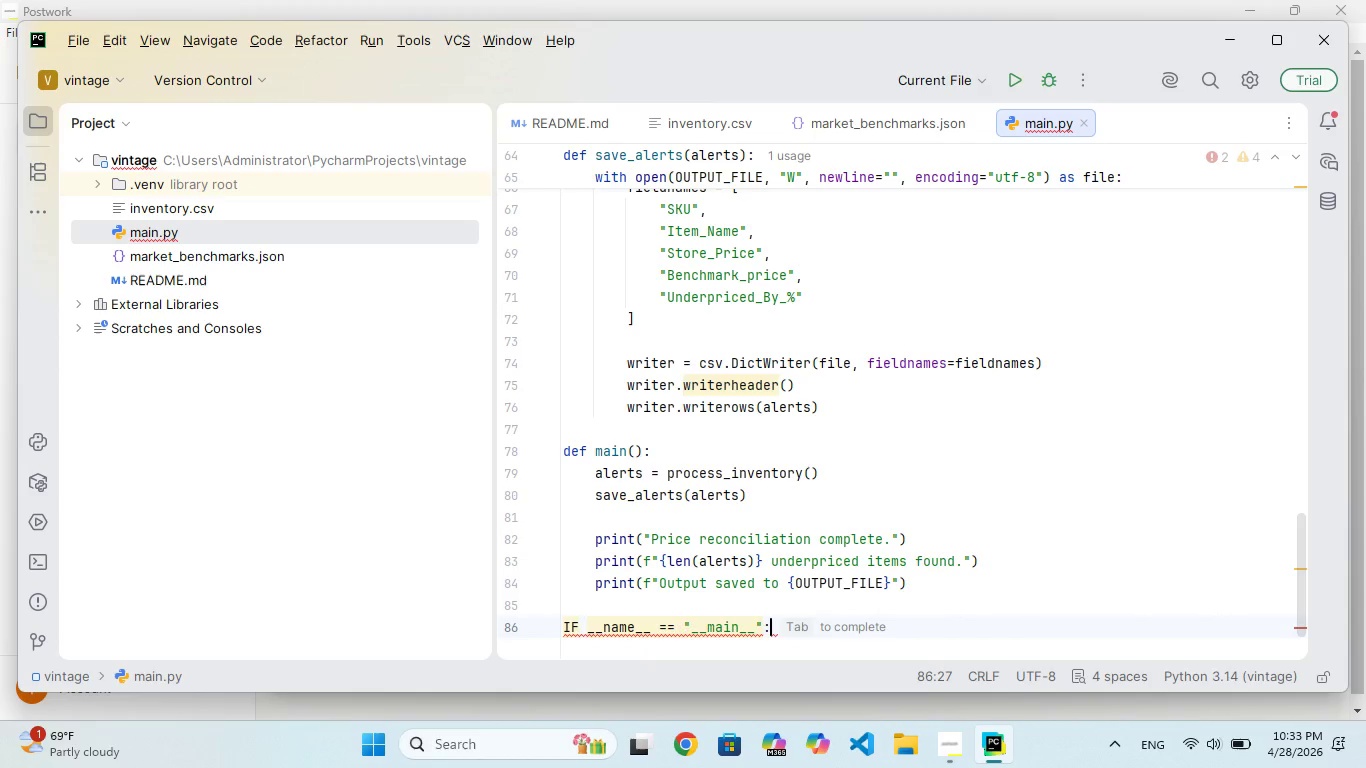 
 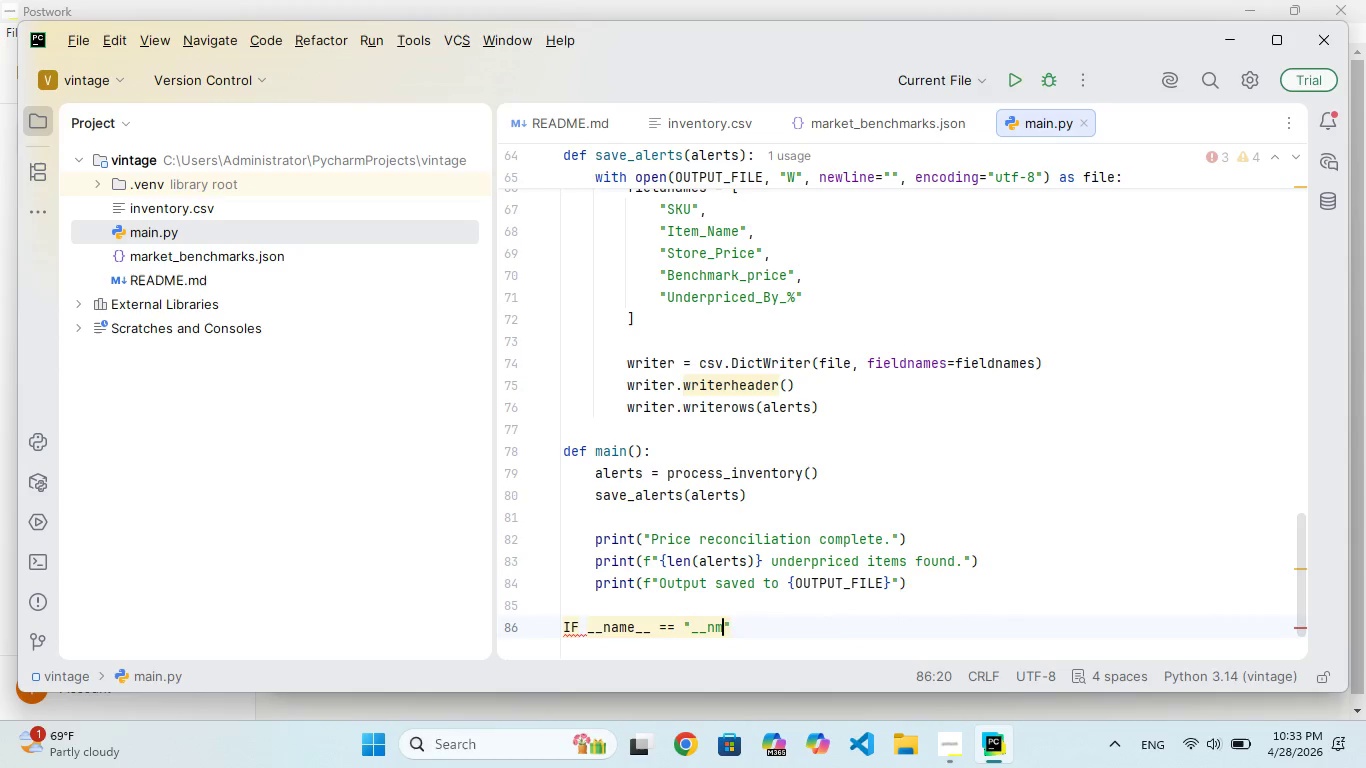 
hold_key(key=A, duration=0.39)
 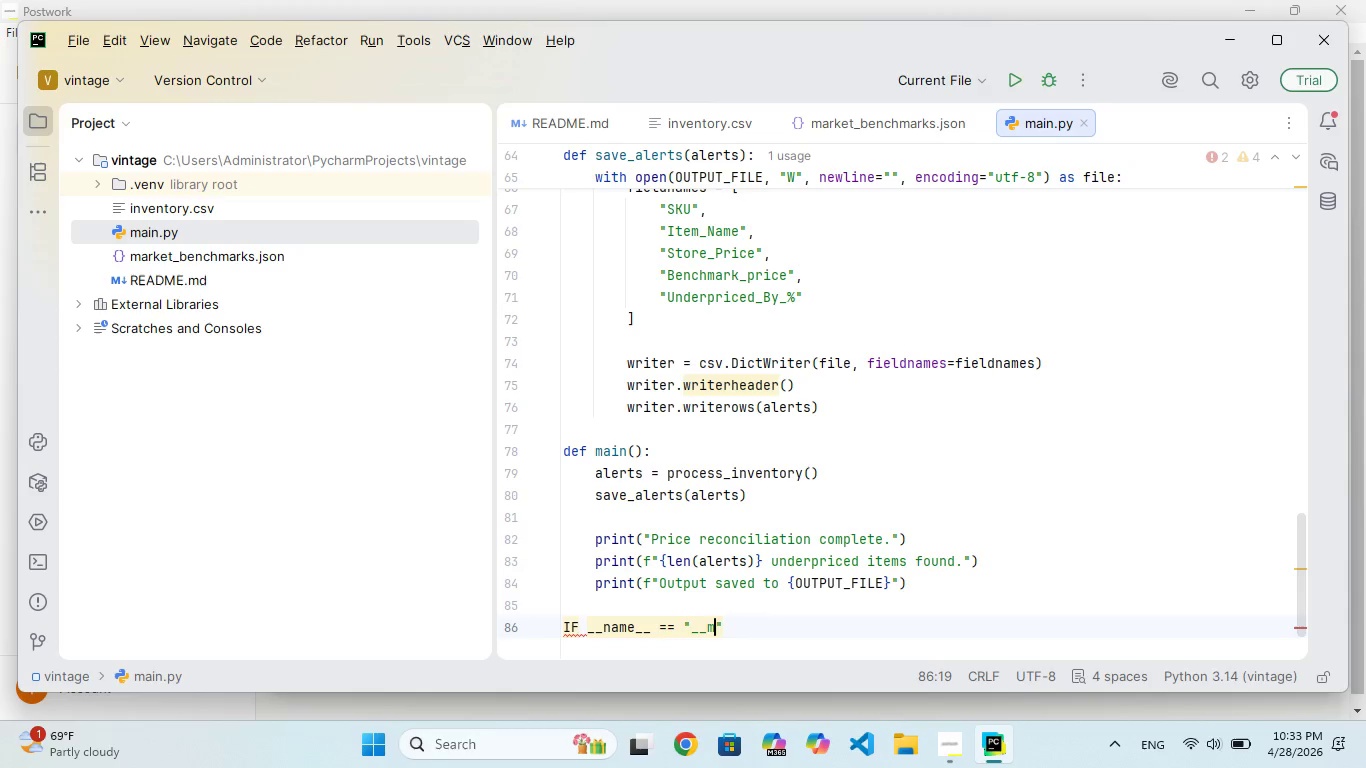 
hold_key(key=A, duration=0.33)
 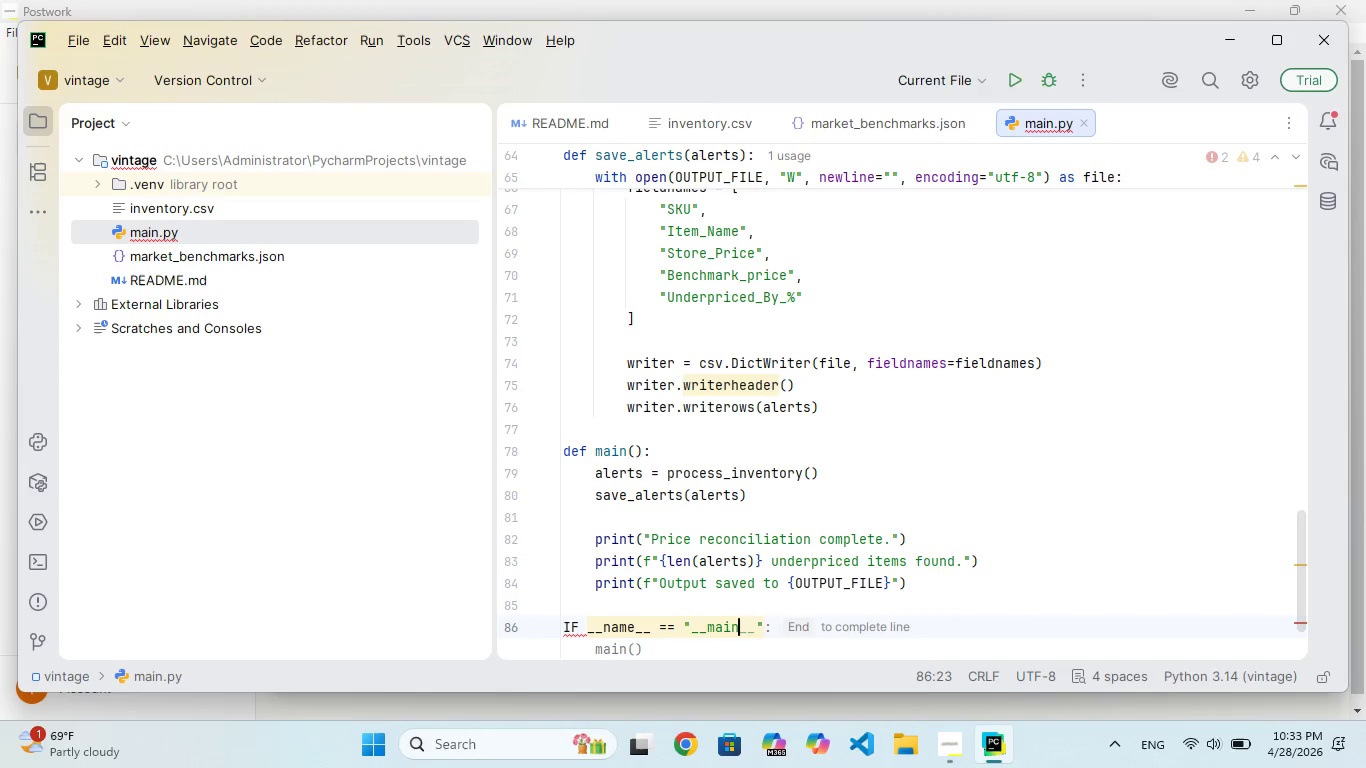 
hold_key(key=ArrowRight, duration=0.31)
 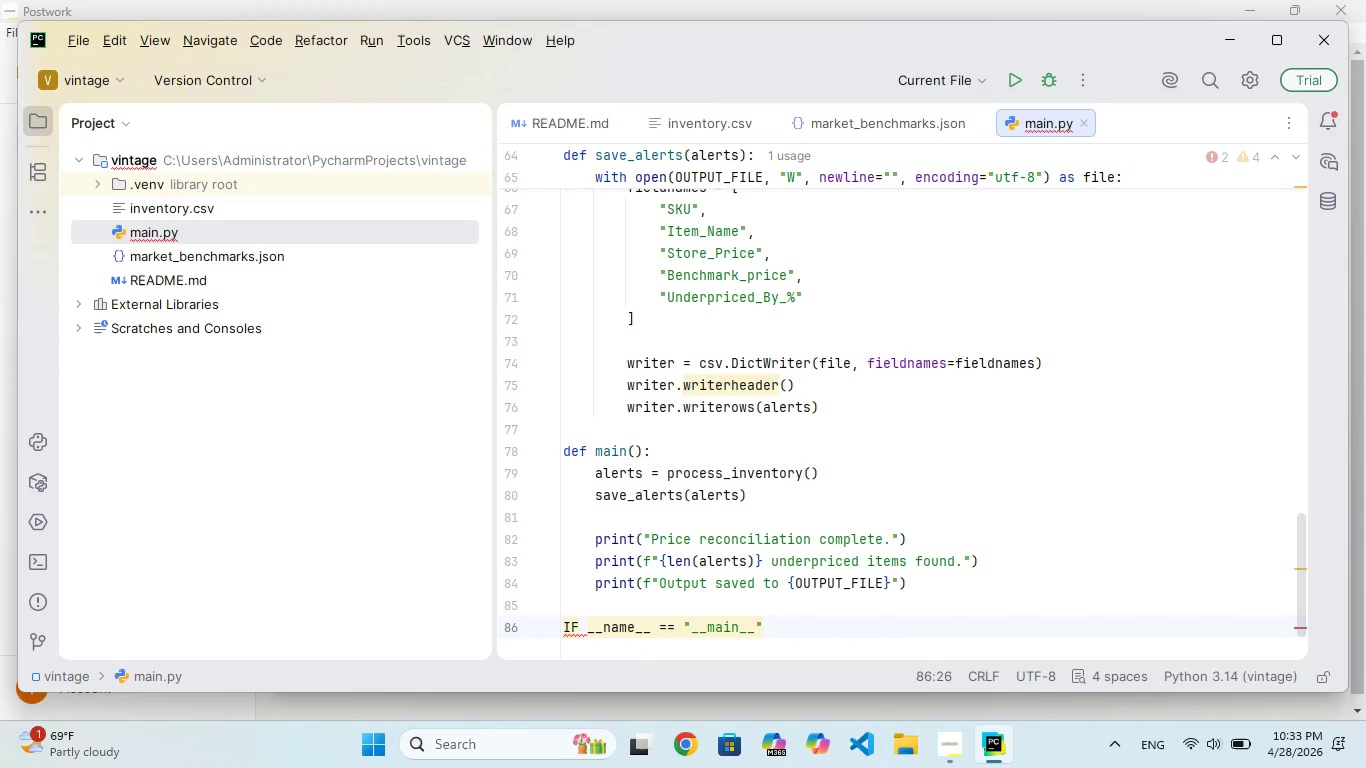 
key(Enter)
 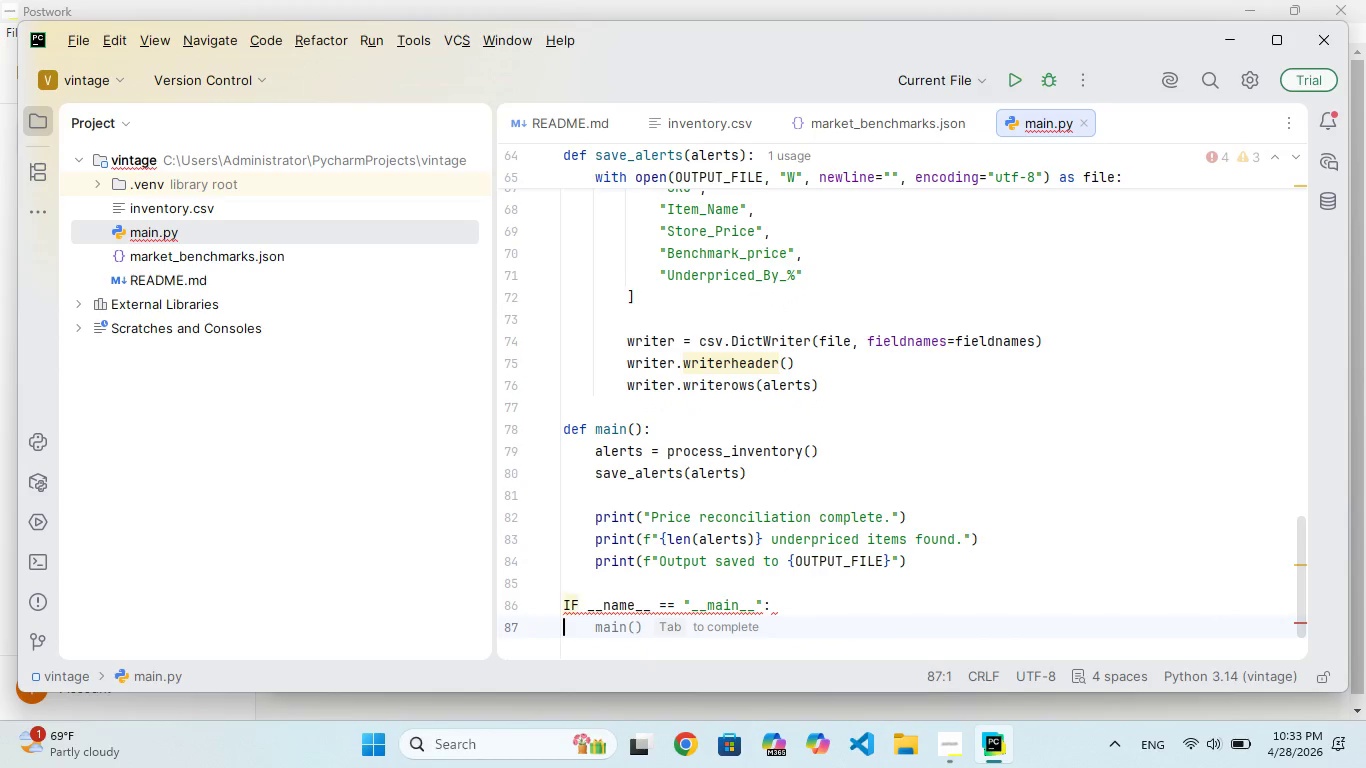 
type(MAIN()
 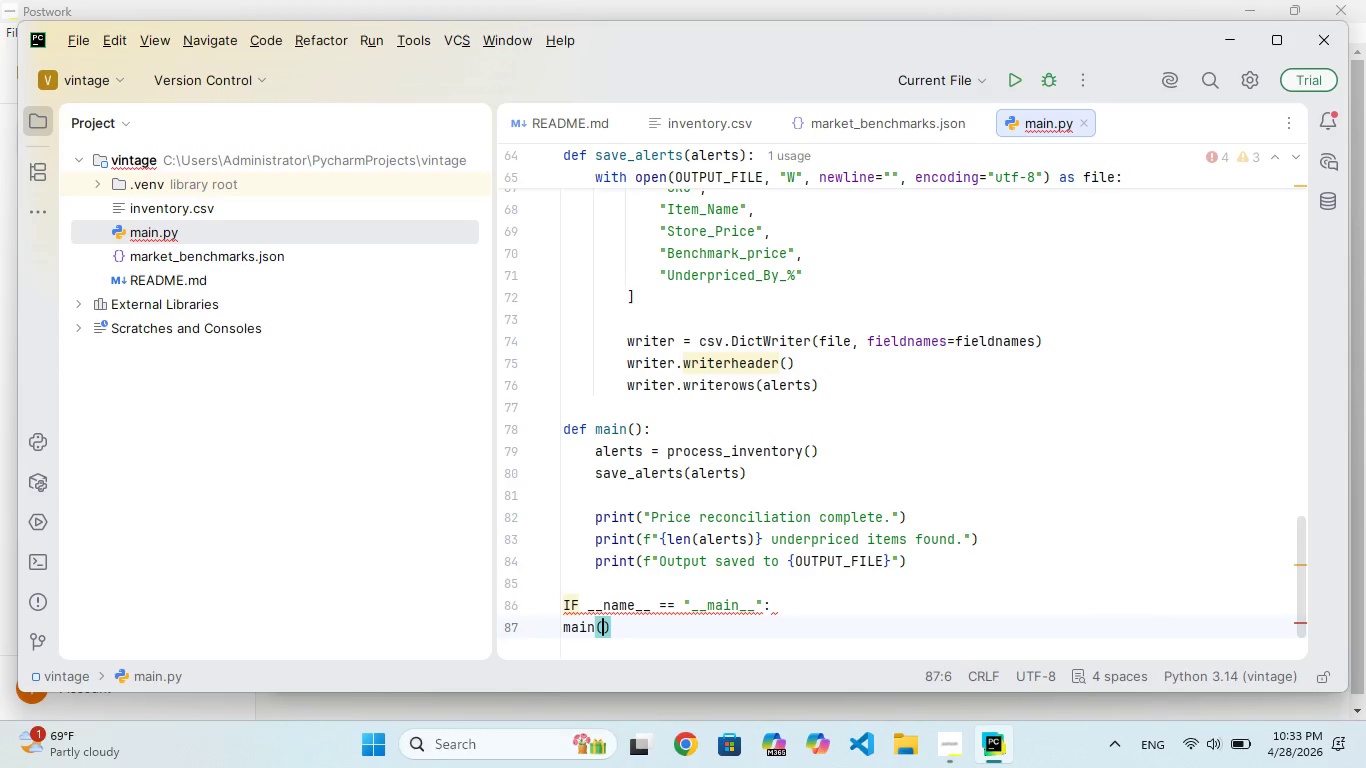 
key(ArrowRight)
 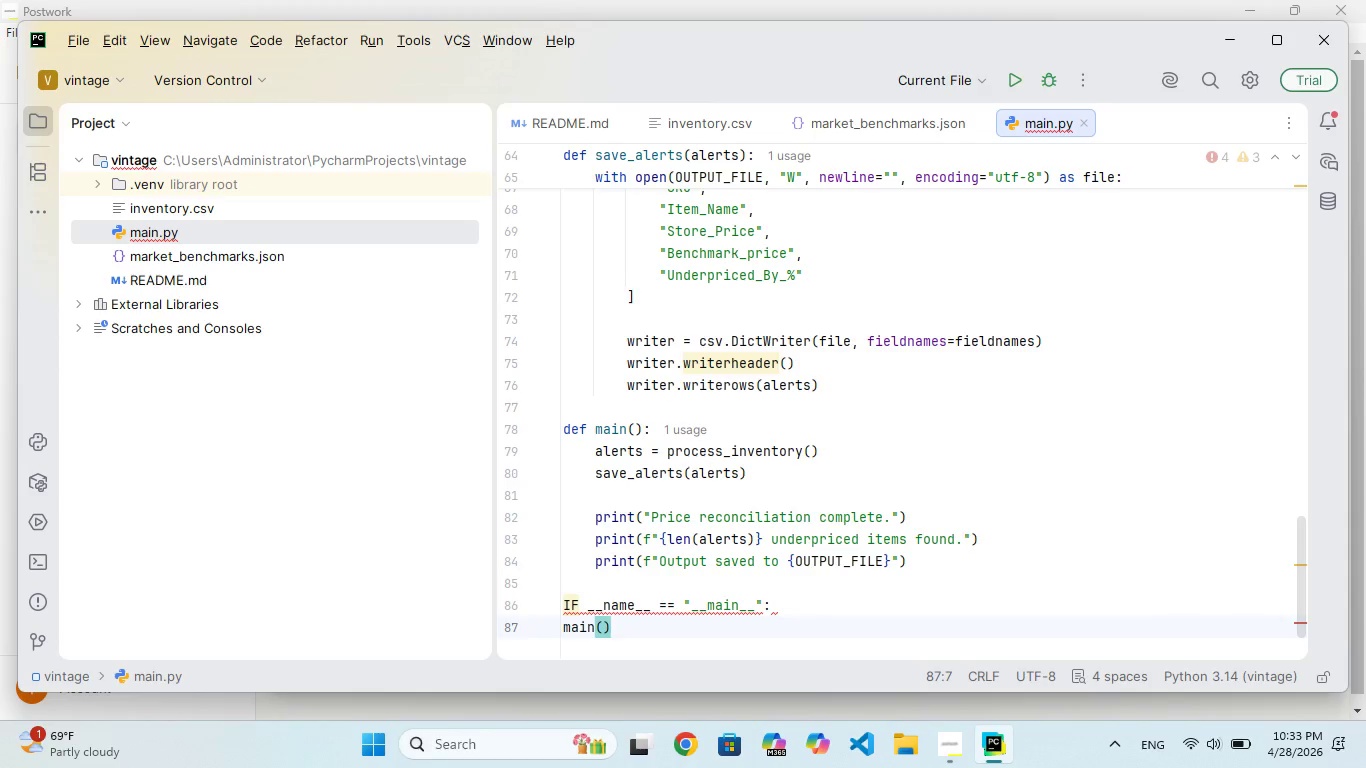 
key(ArrowLeft)
 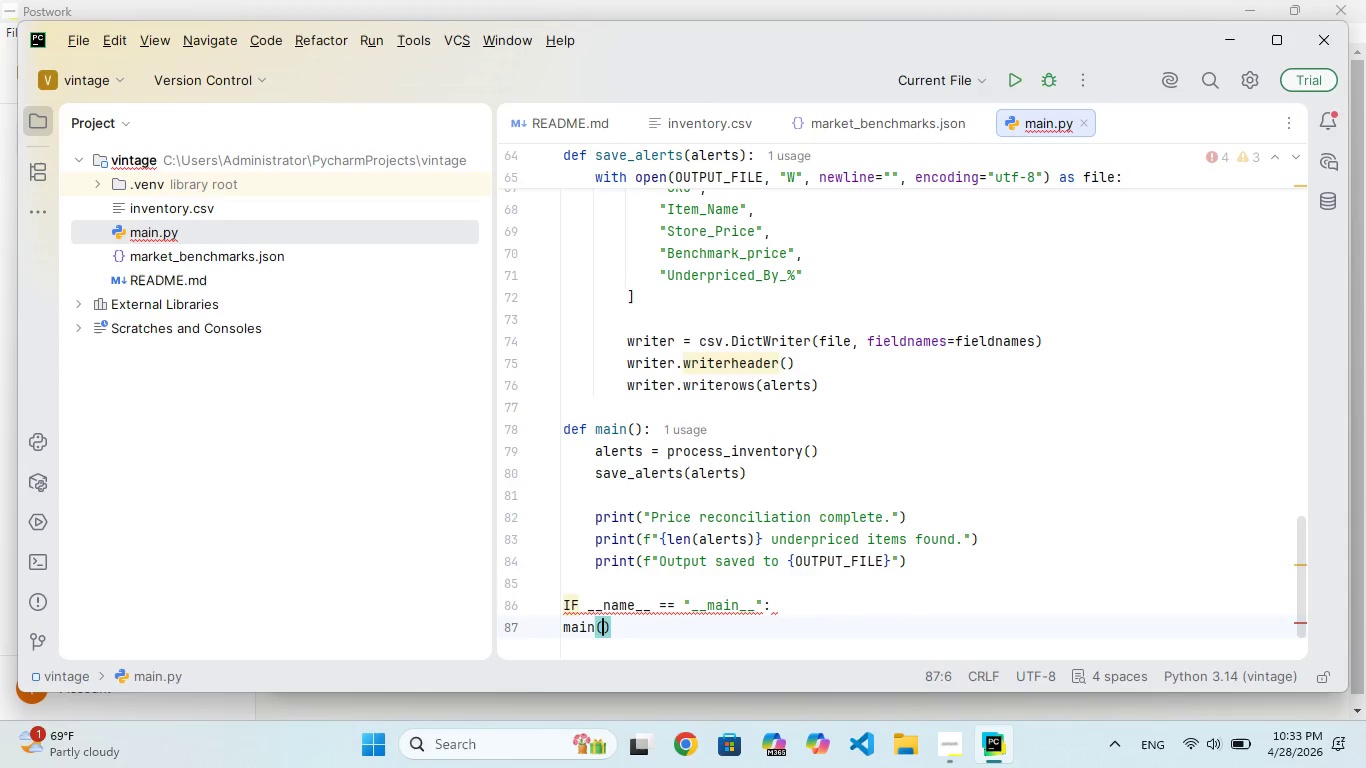 
key(ArrowLeft)
 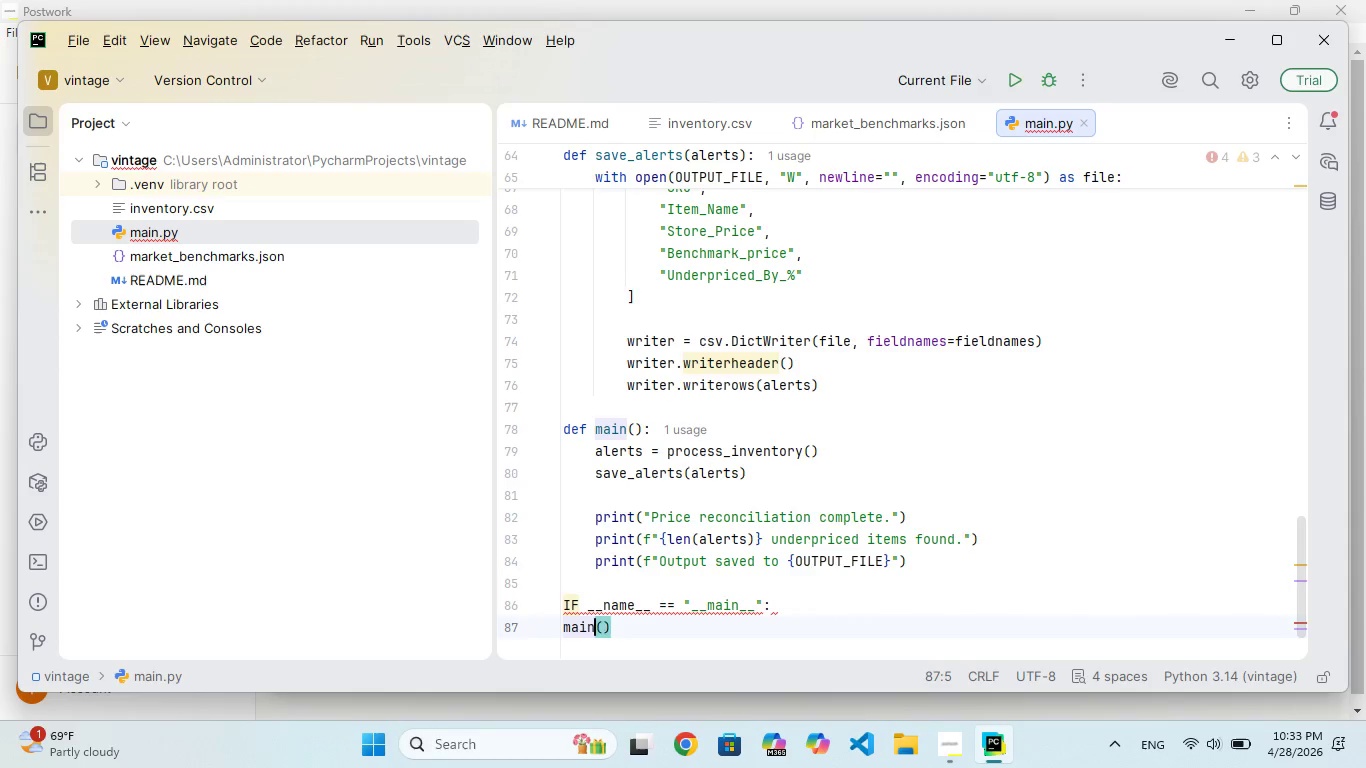 
key(ArrowLeft)
 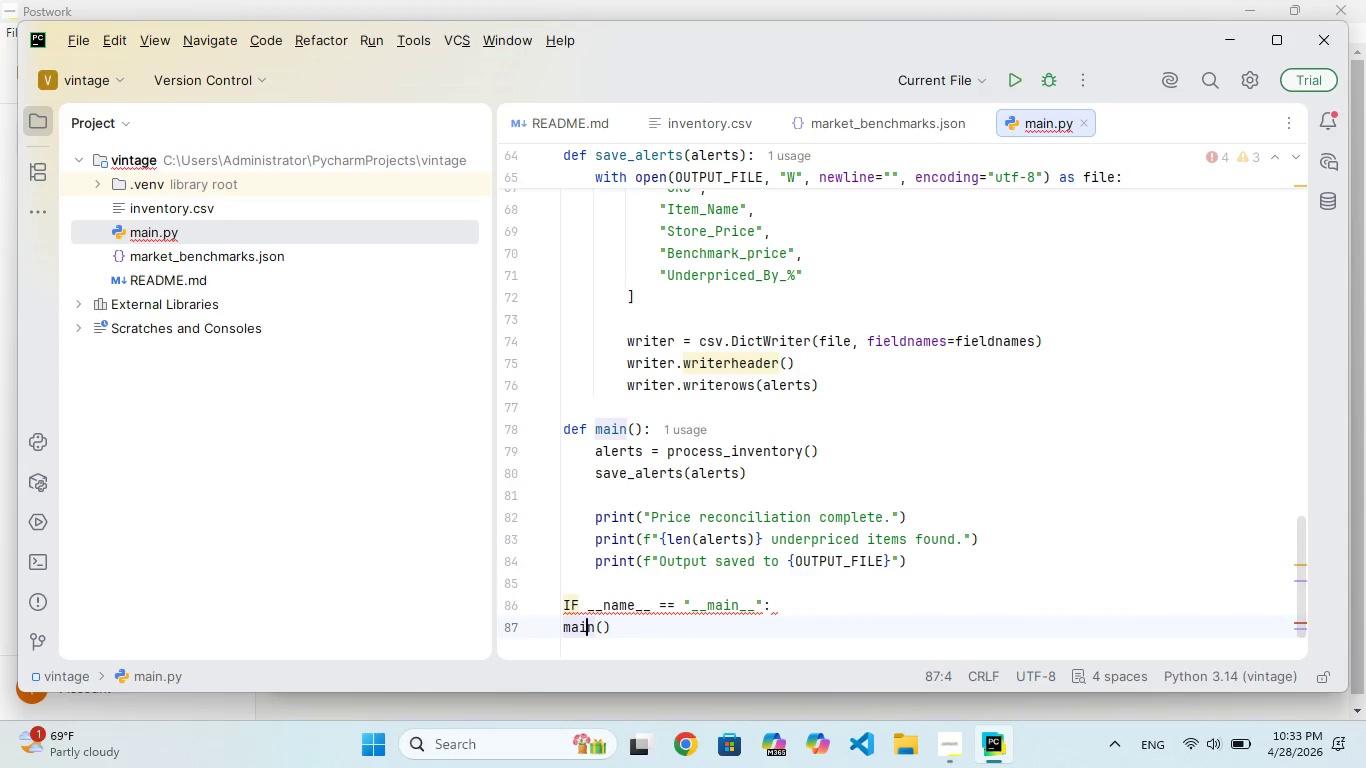 
key(ArrowLeft)
 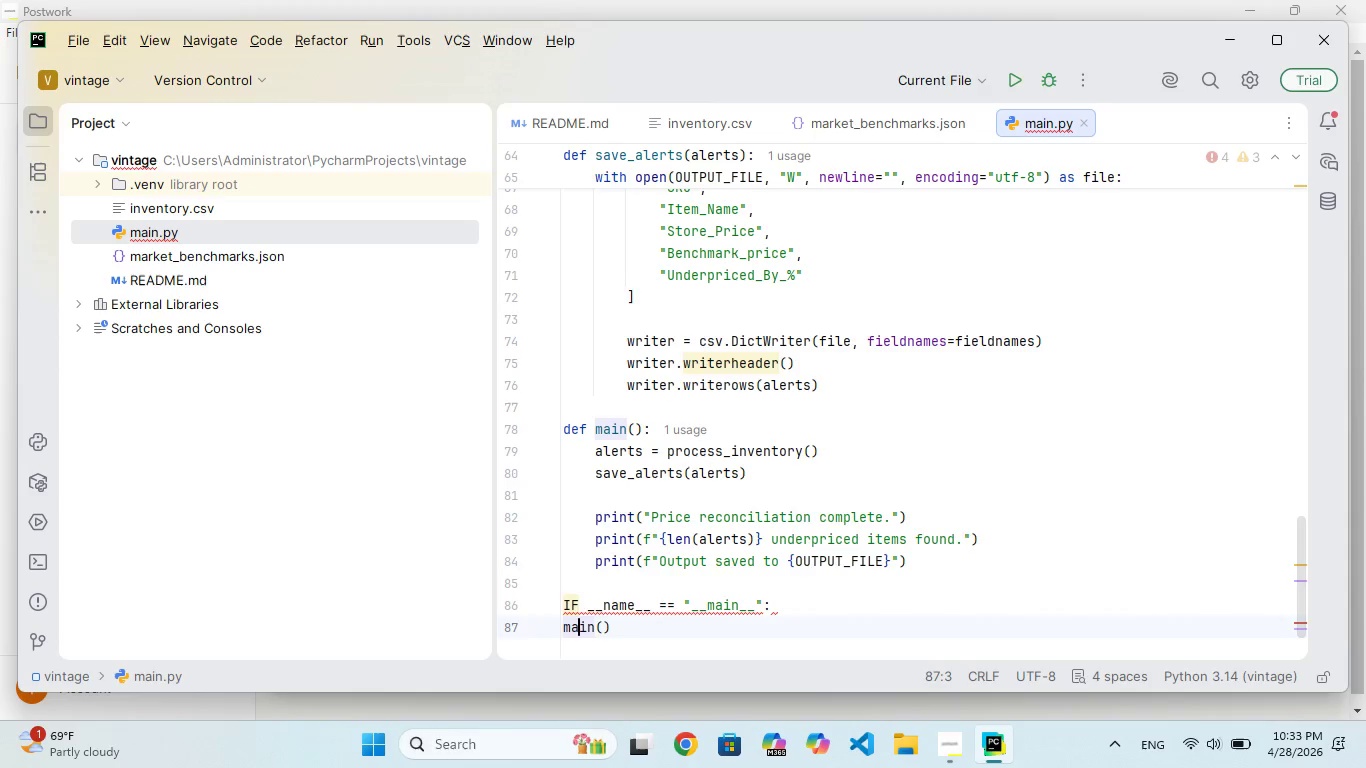 
key(ArrowLeft)
 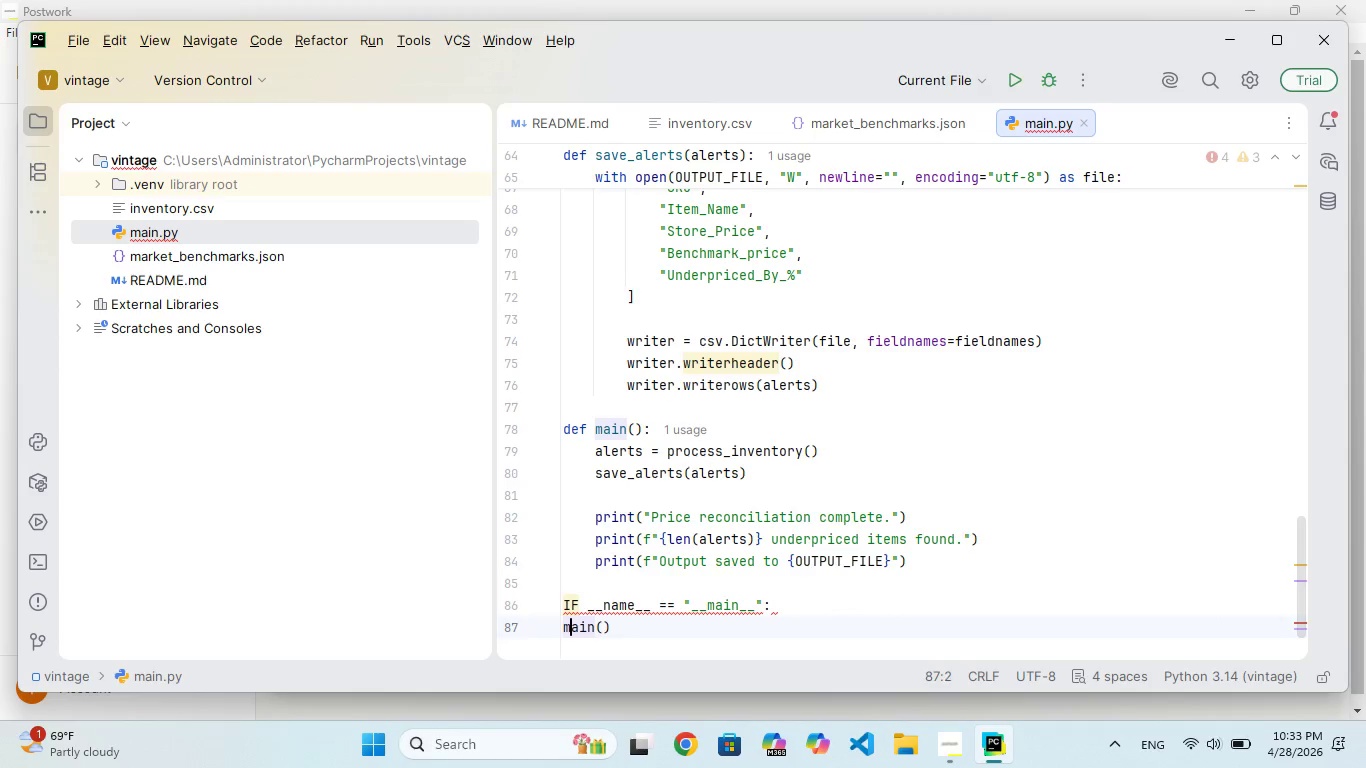 
key(ArrowLeft)
 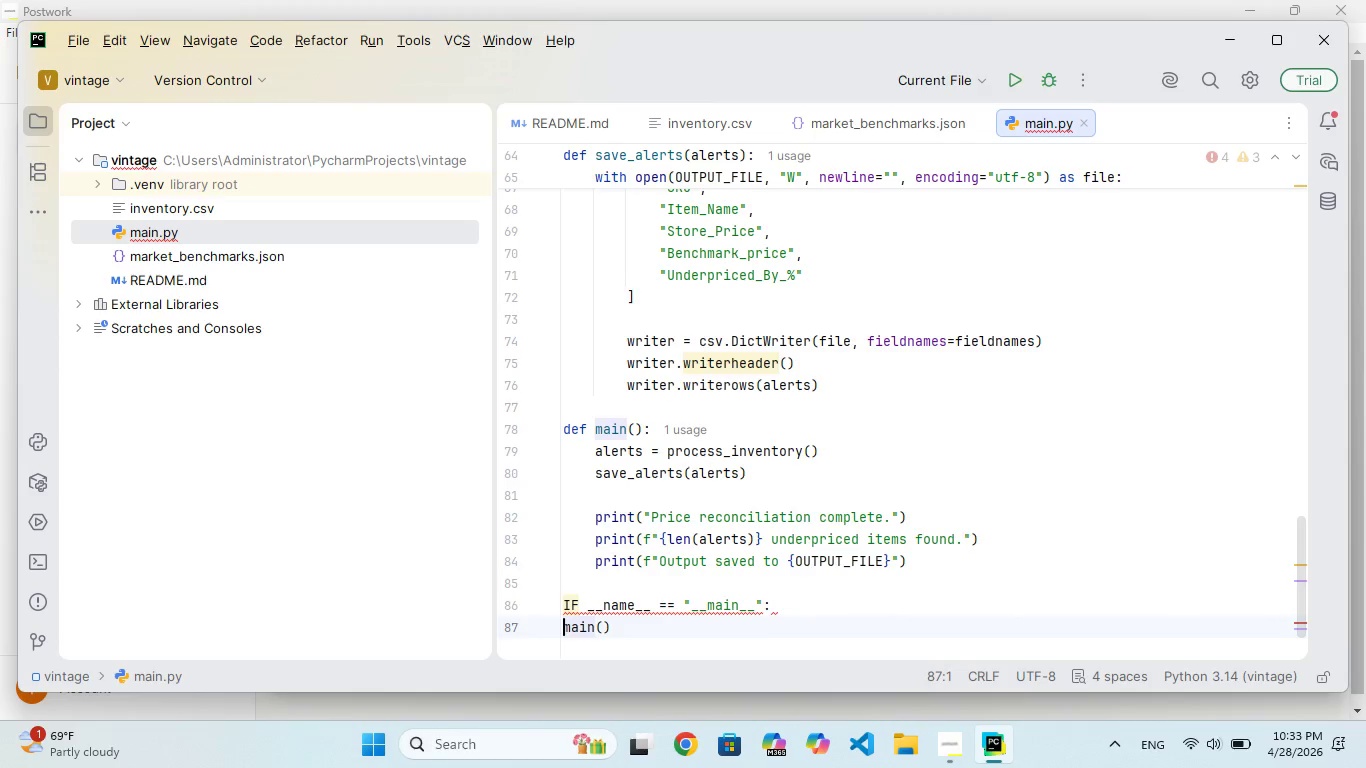 
key(ArrowUp)
 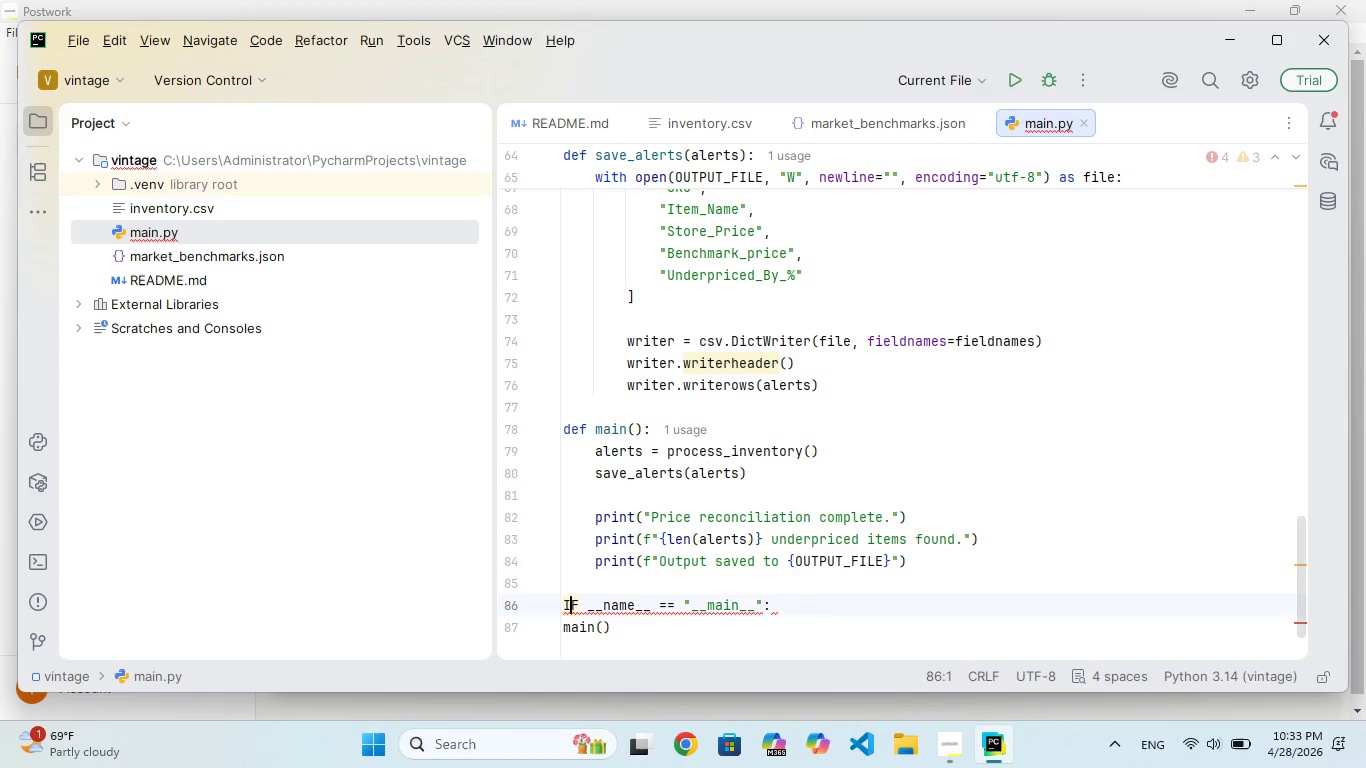 
key(ArrowRight)
 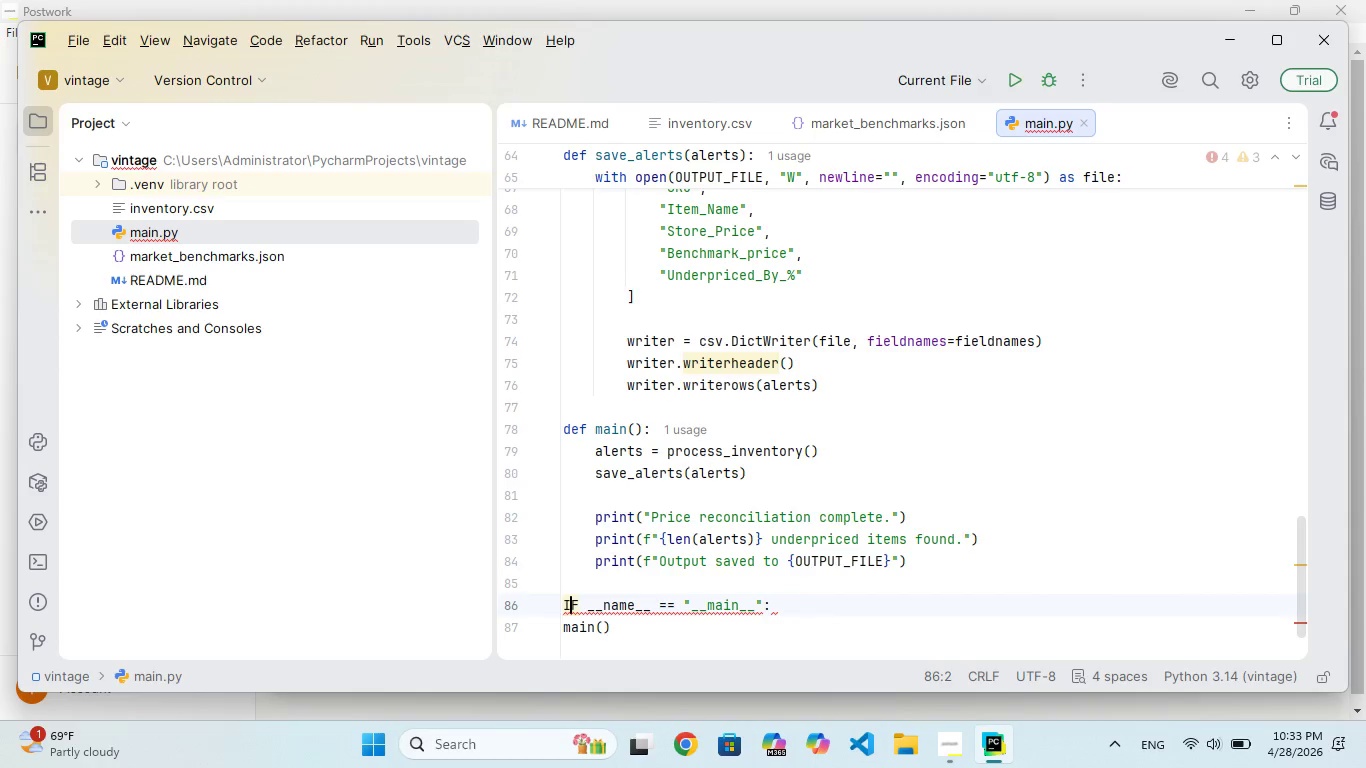 
key(ArrowRight)
 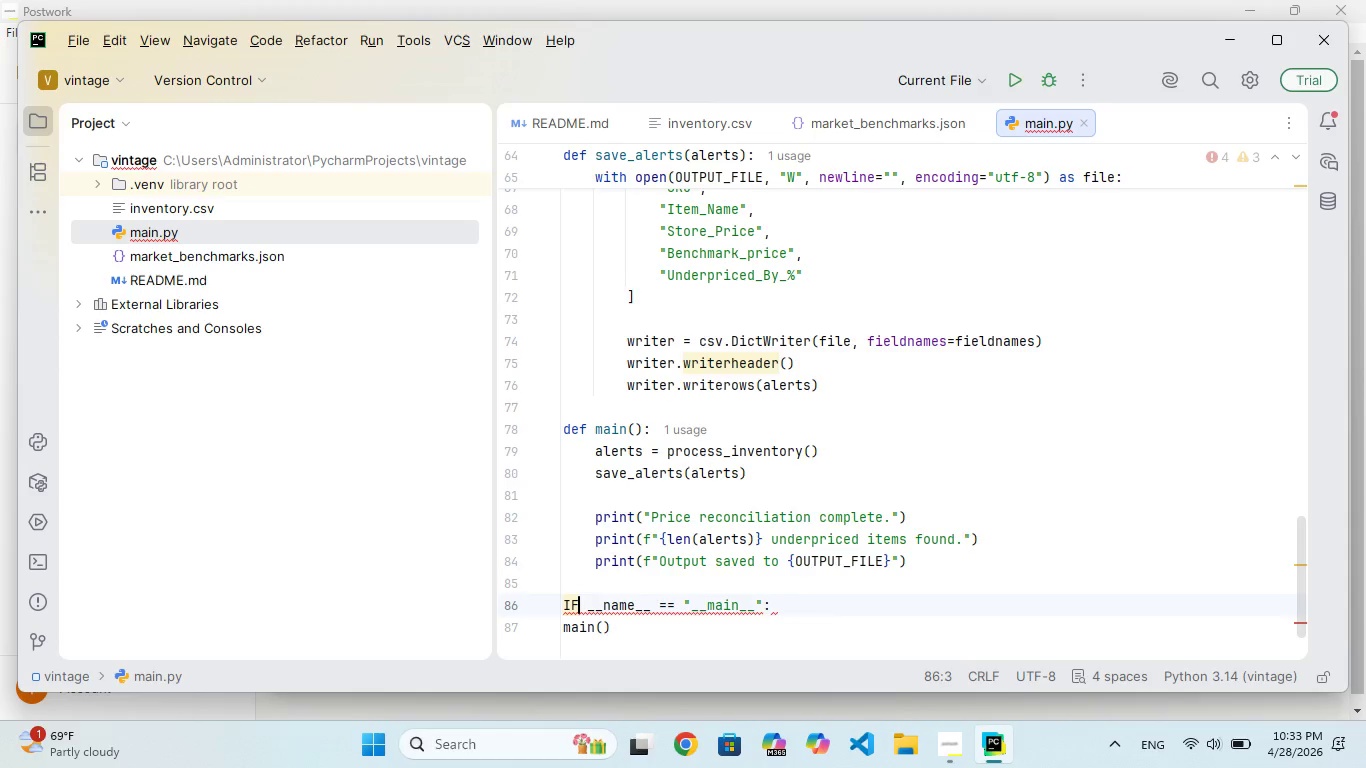 
key(Backspace)
key(Backspace)
type(IF)
 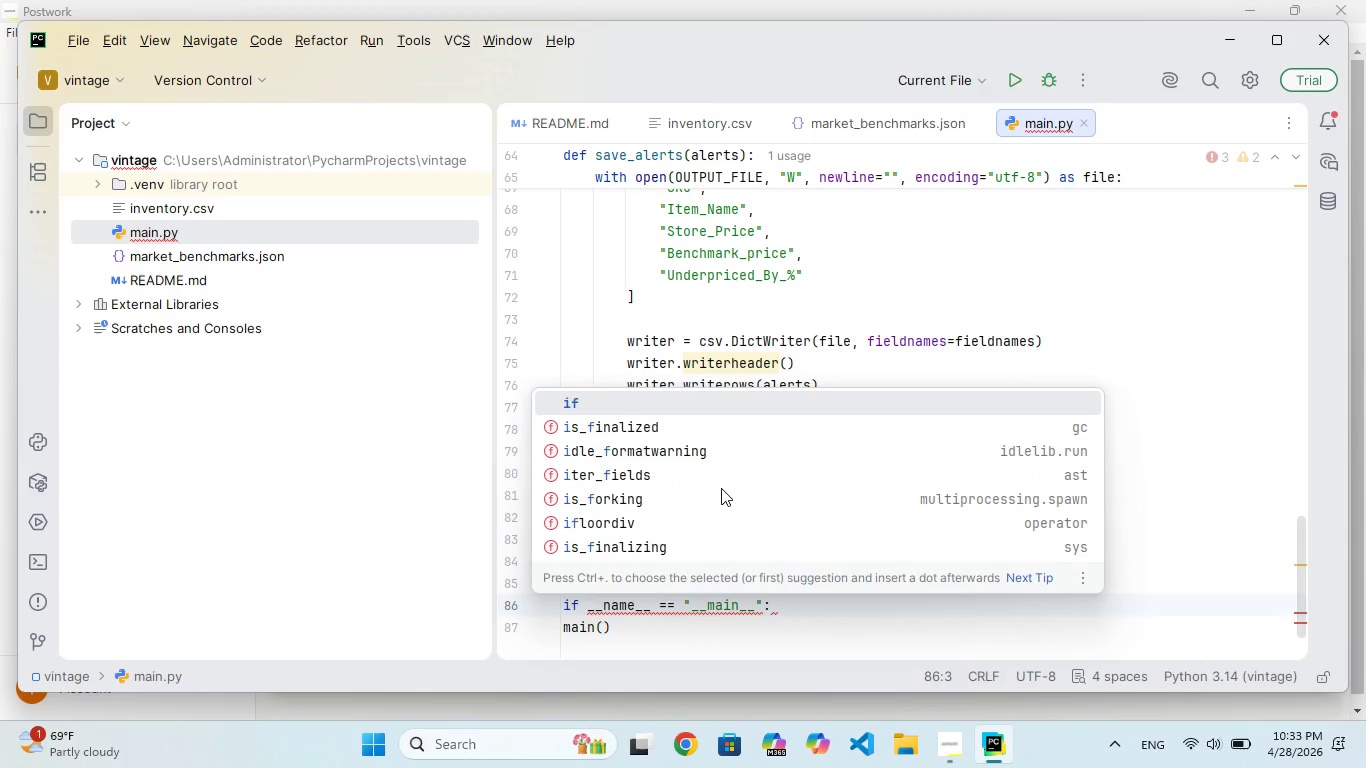 
key(ArrowDown)
 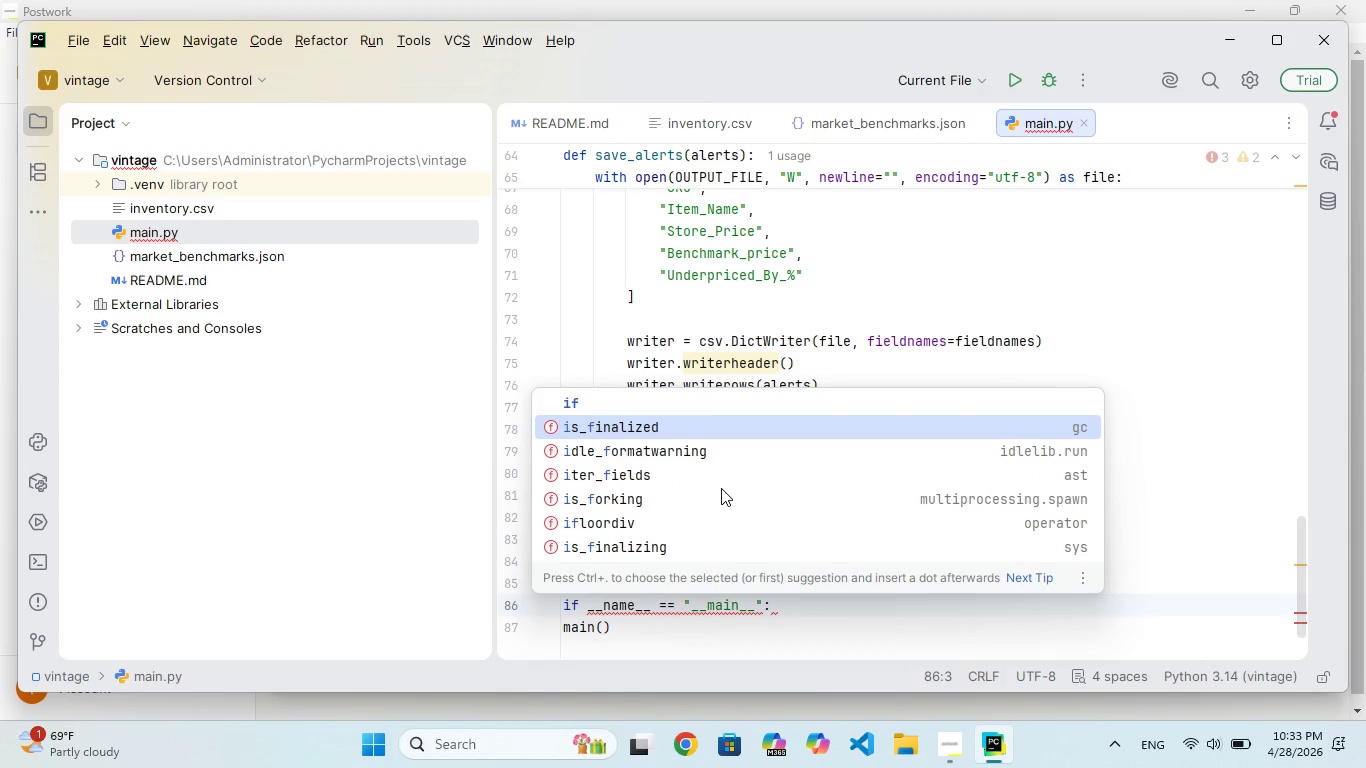 
key(ArrowDown)